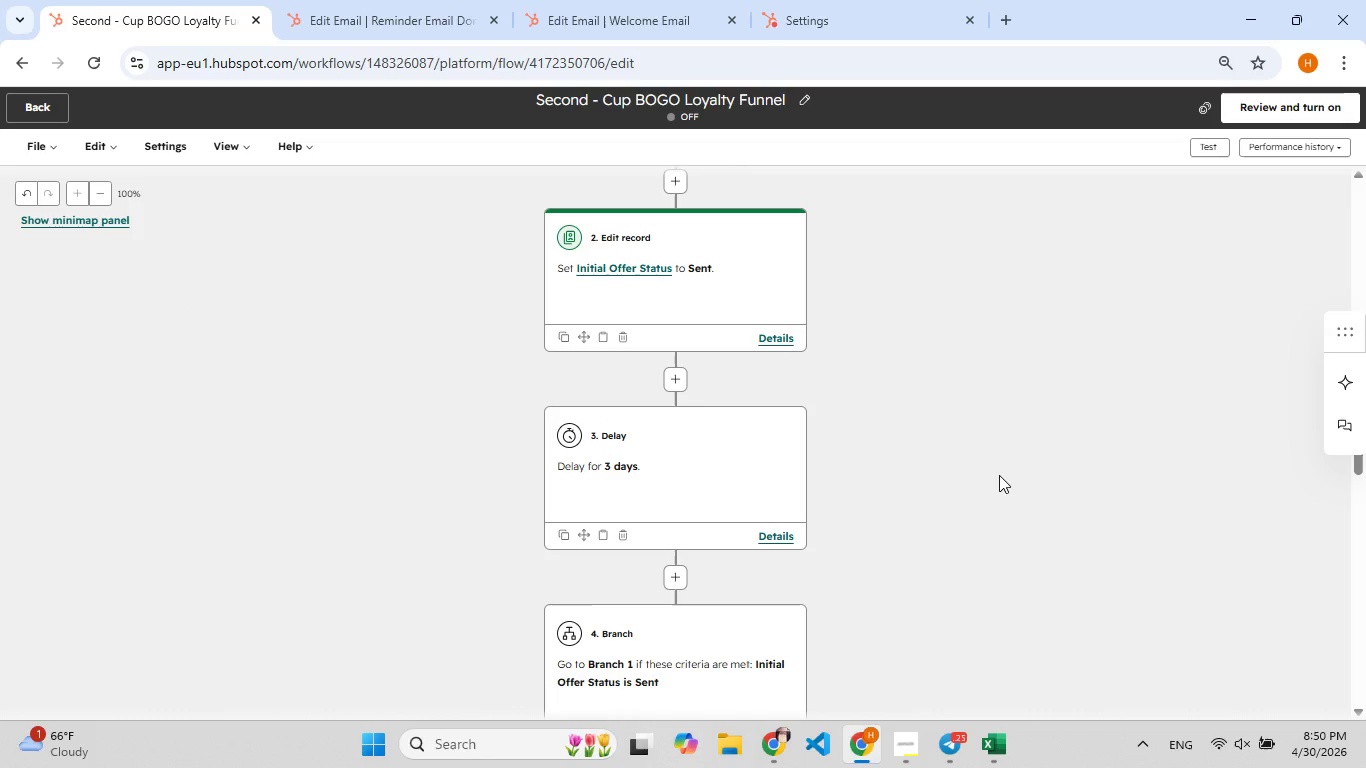 
hold_key(key=F5, duration=1.5)
 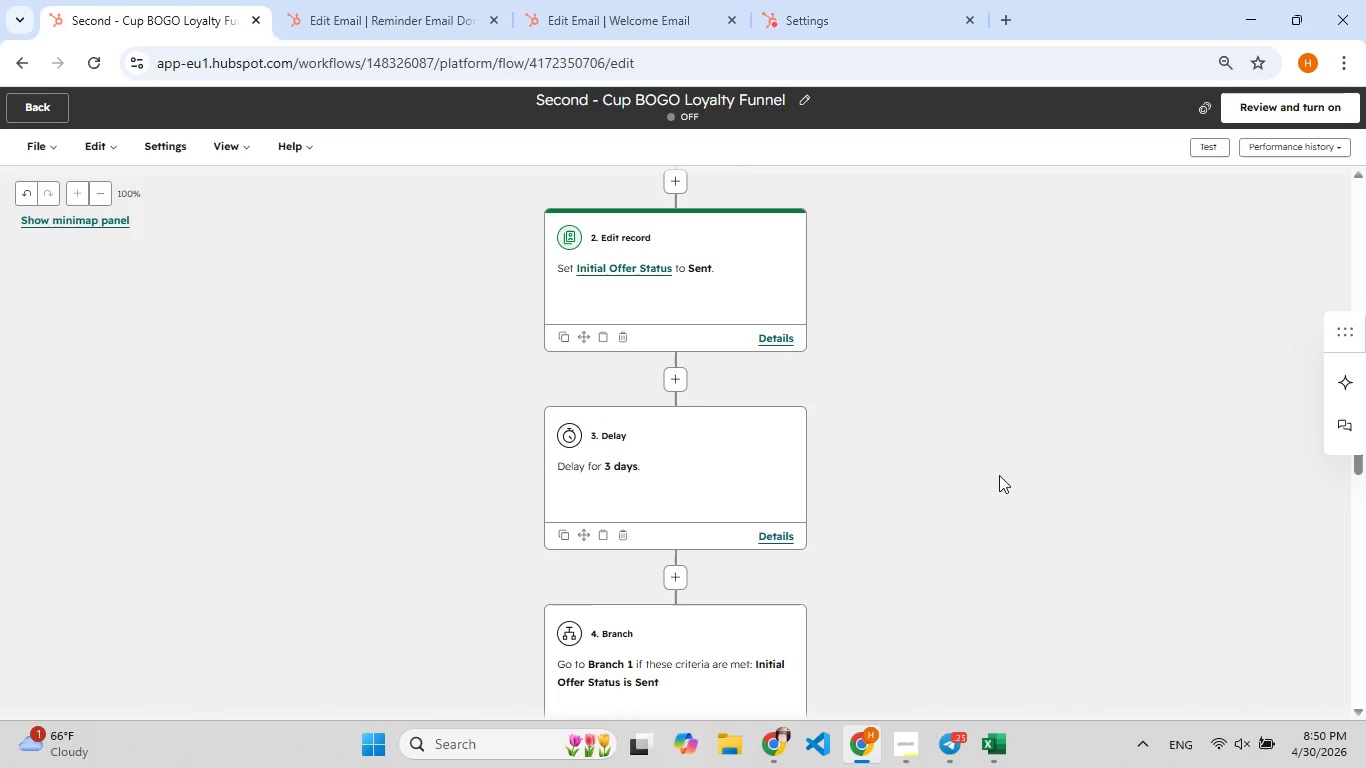 
hold_key(key=F5, duration=1.55)
 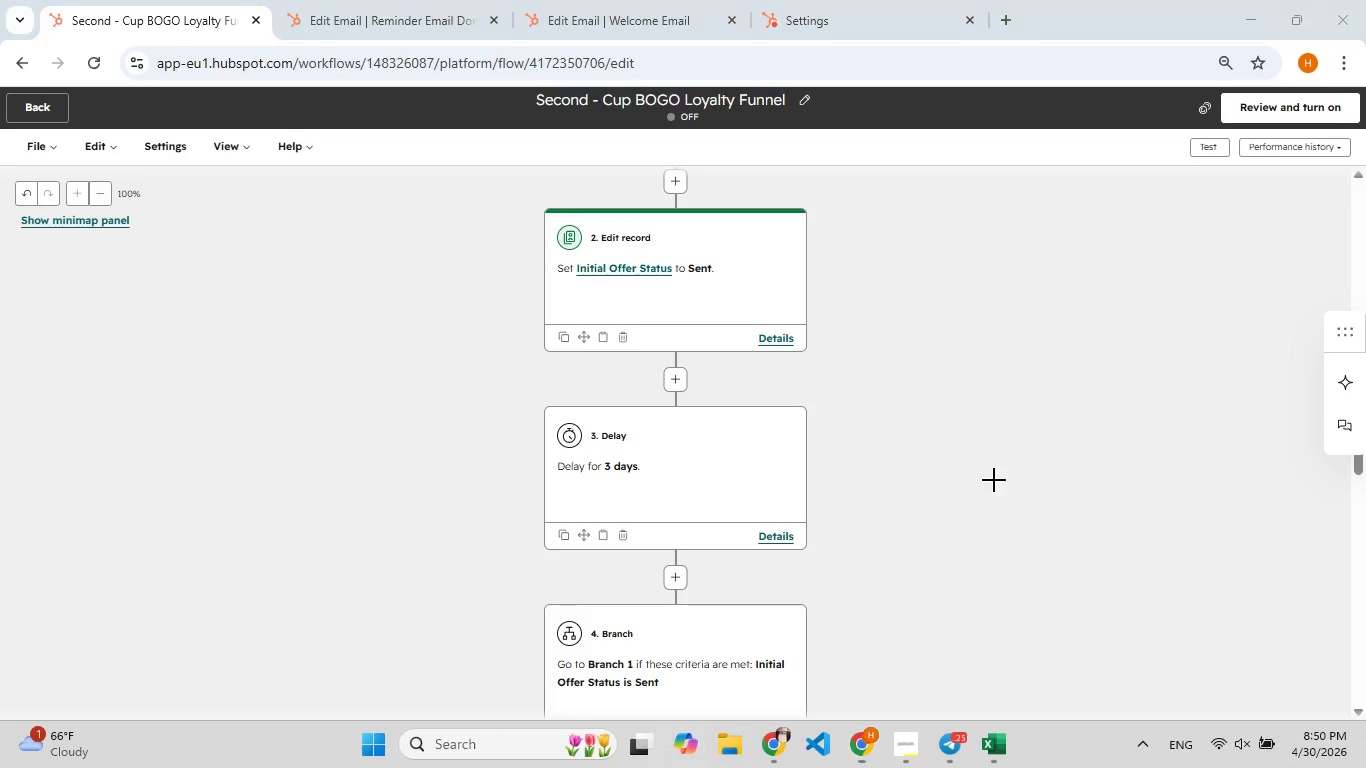 
key(Meta+Shift+S)
 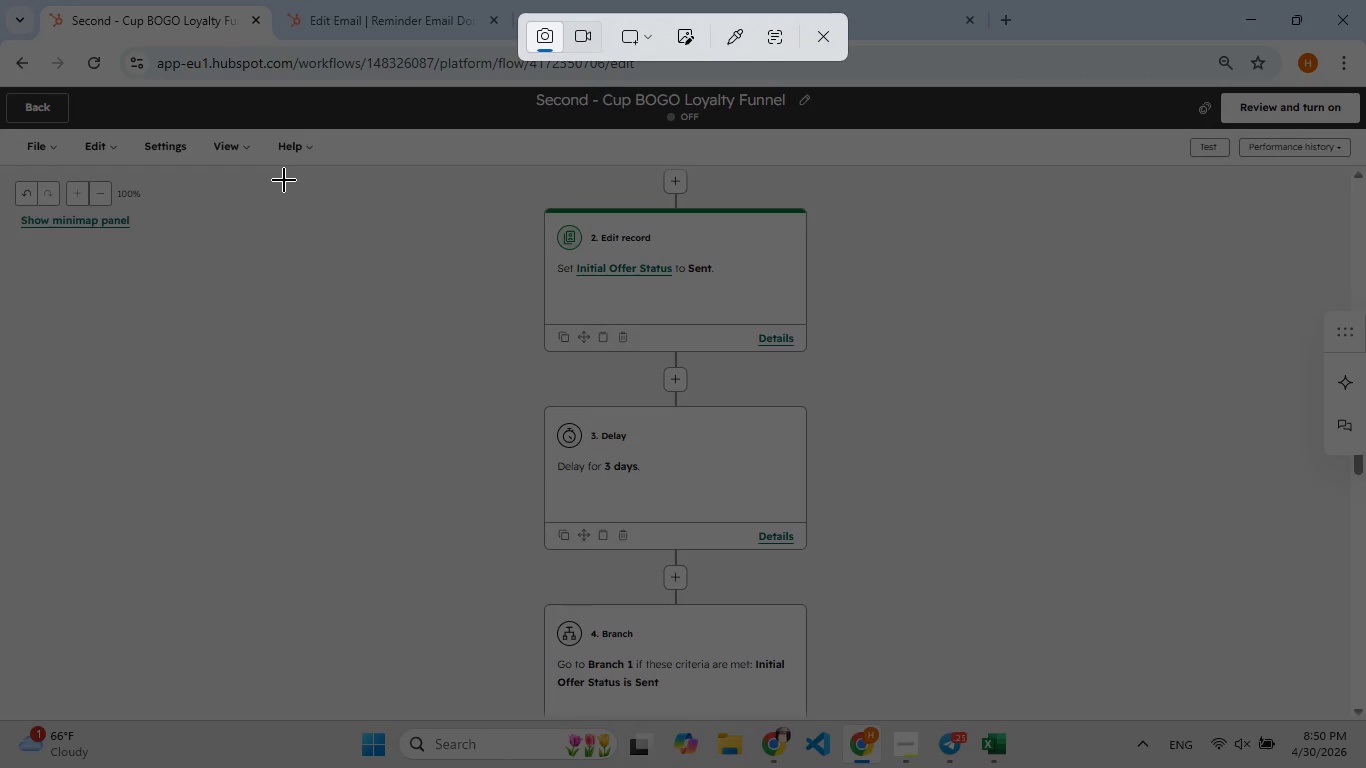 
left_click_drag(start_coordinate=[320, 173], to_coordinate=[1204, 579])
 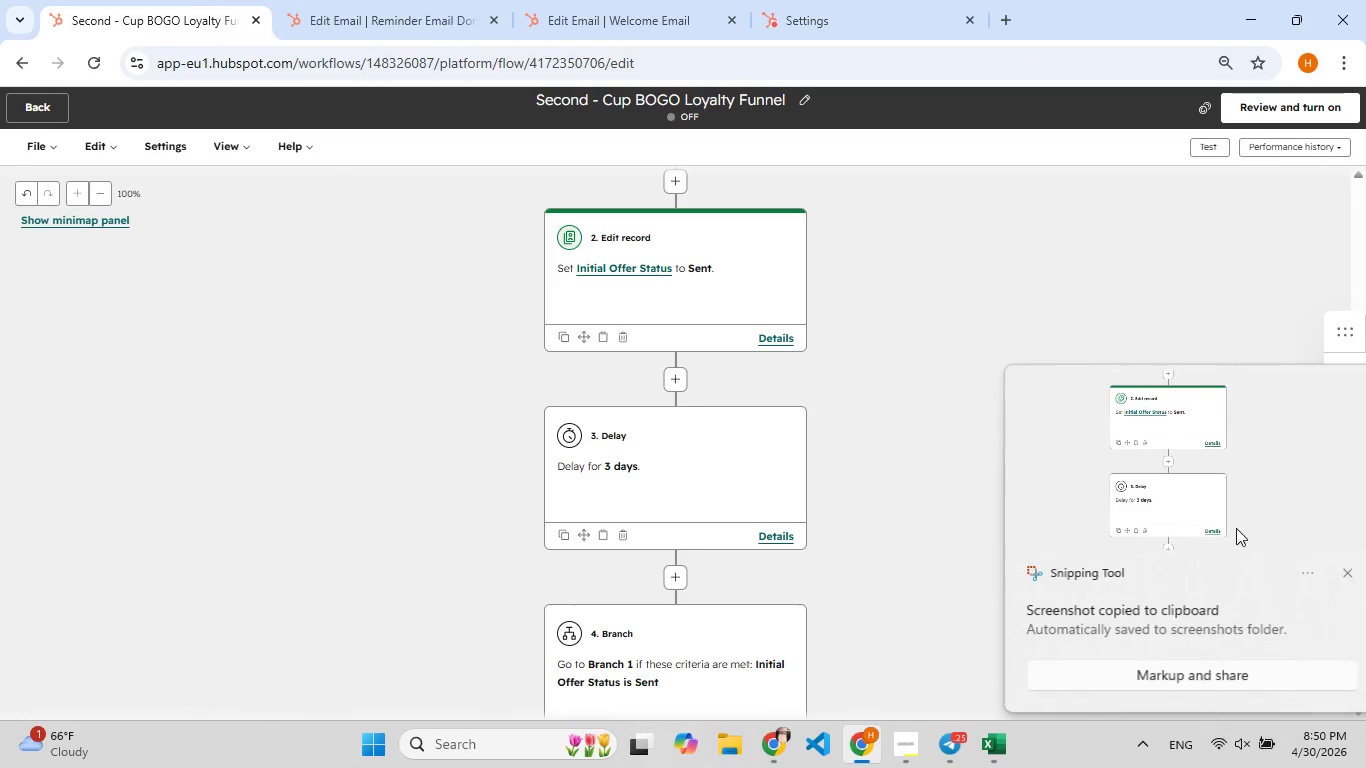 
left_click([1131, 480])
 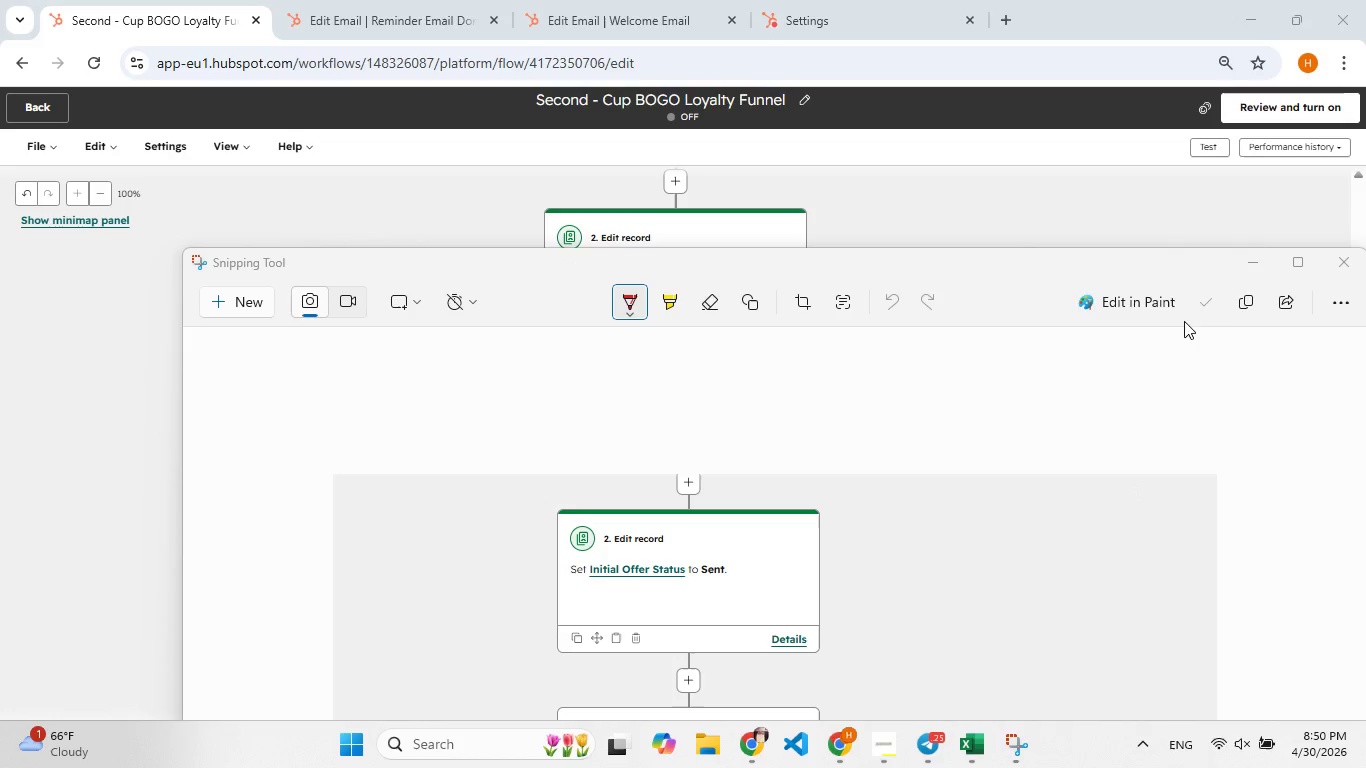 
left_click([1209, 297])
 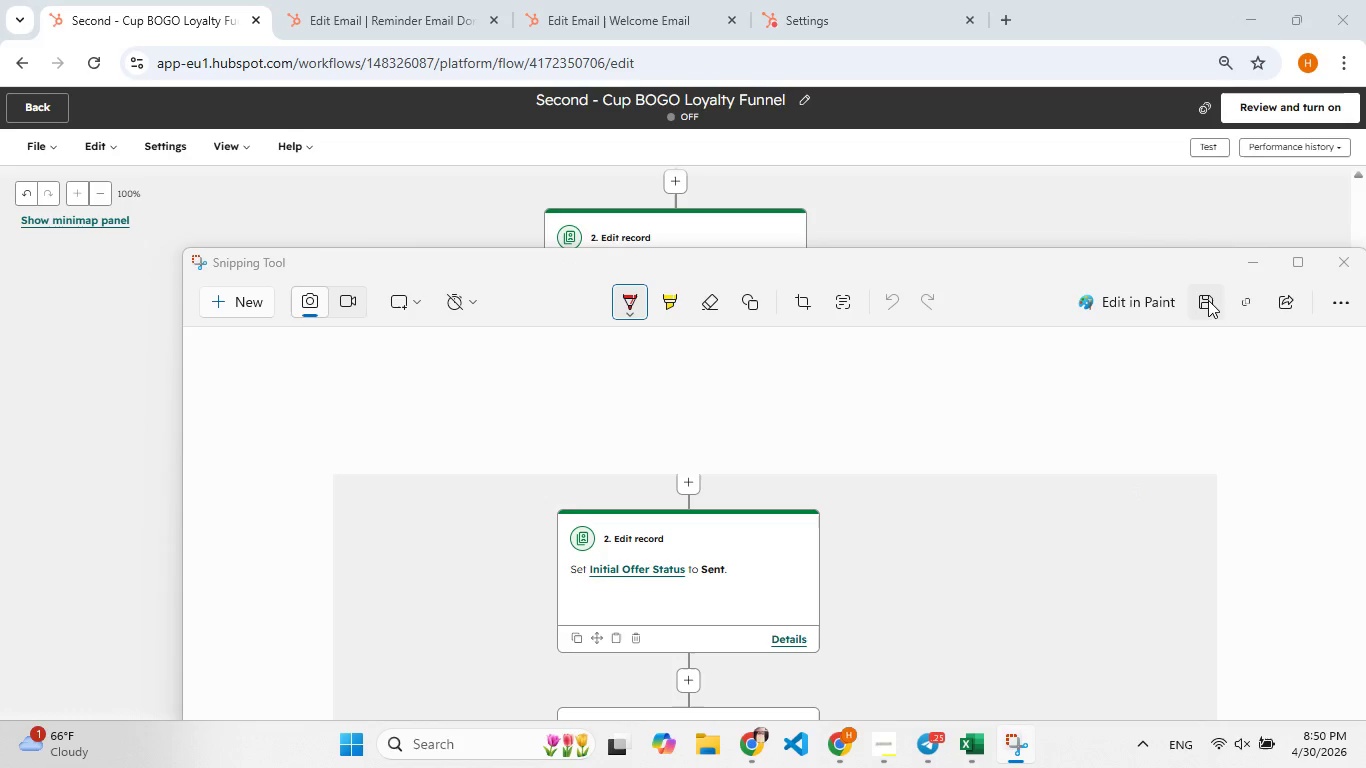 
type(Delay)
 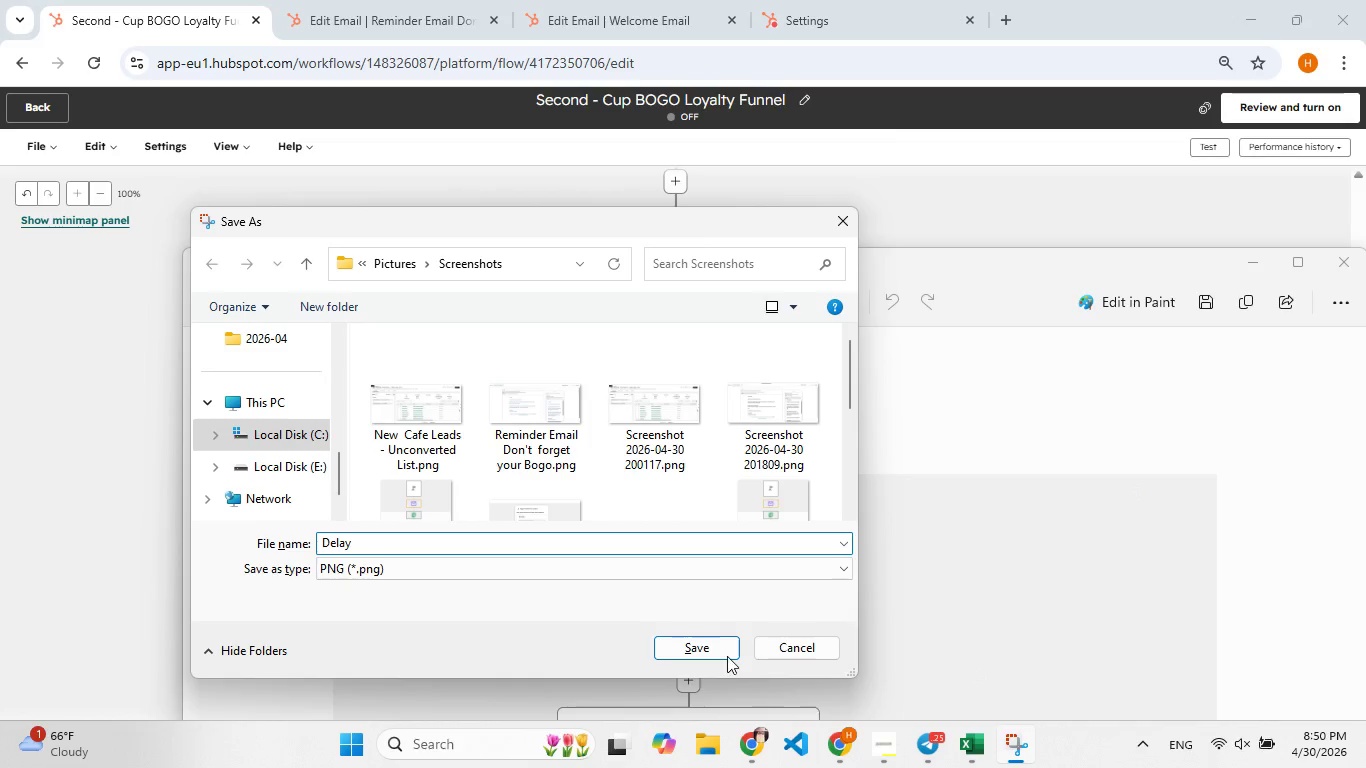 
left_click([719, 654])
 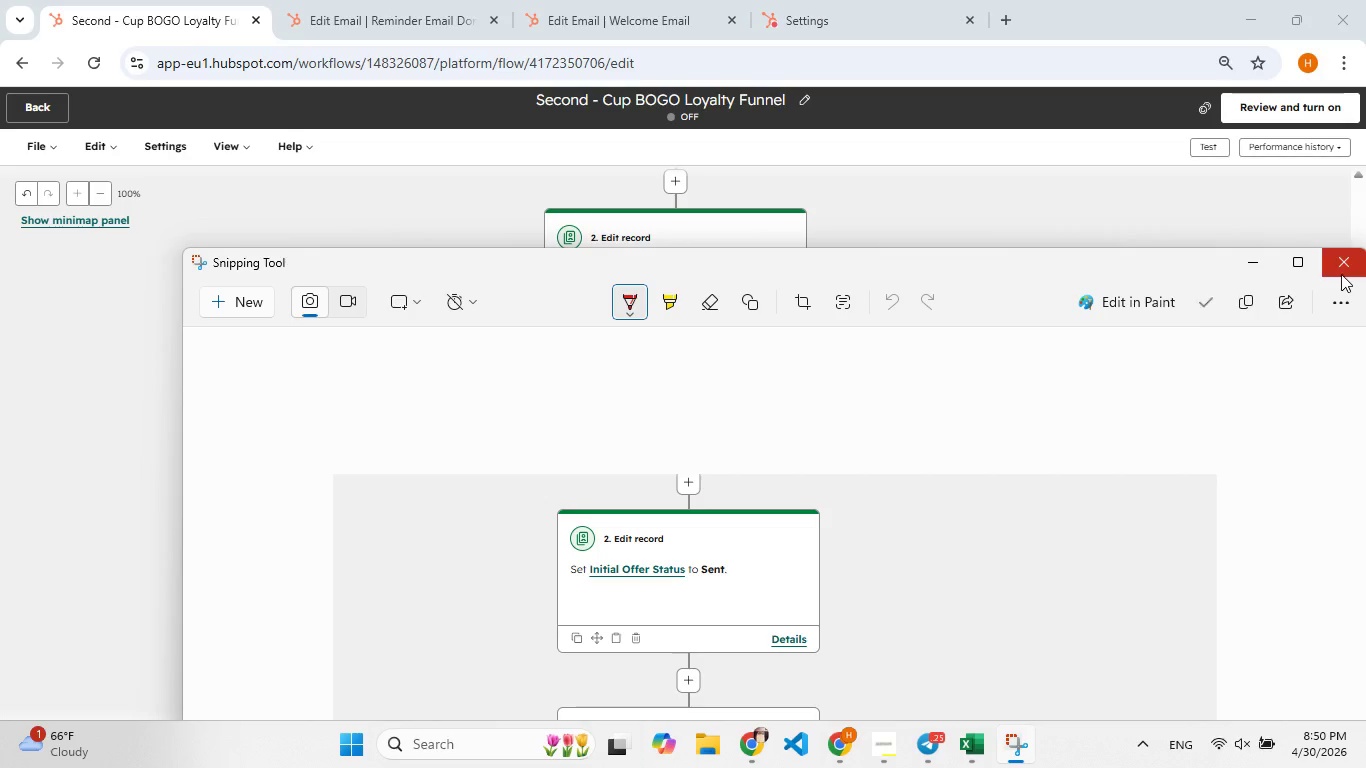 
left_click([1341, 274])
 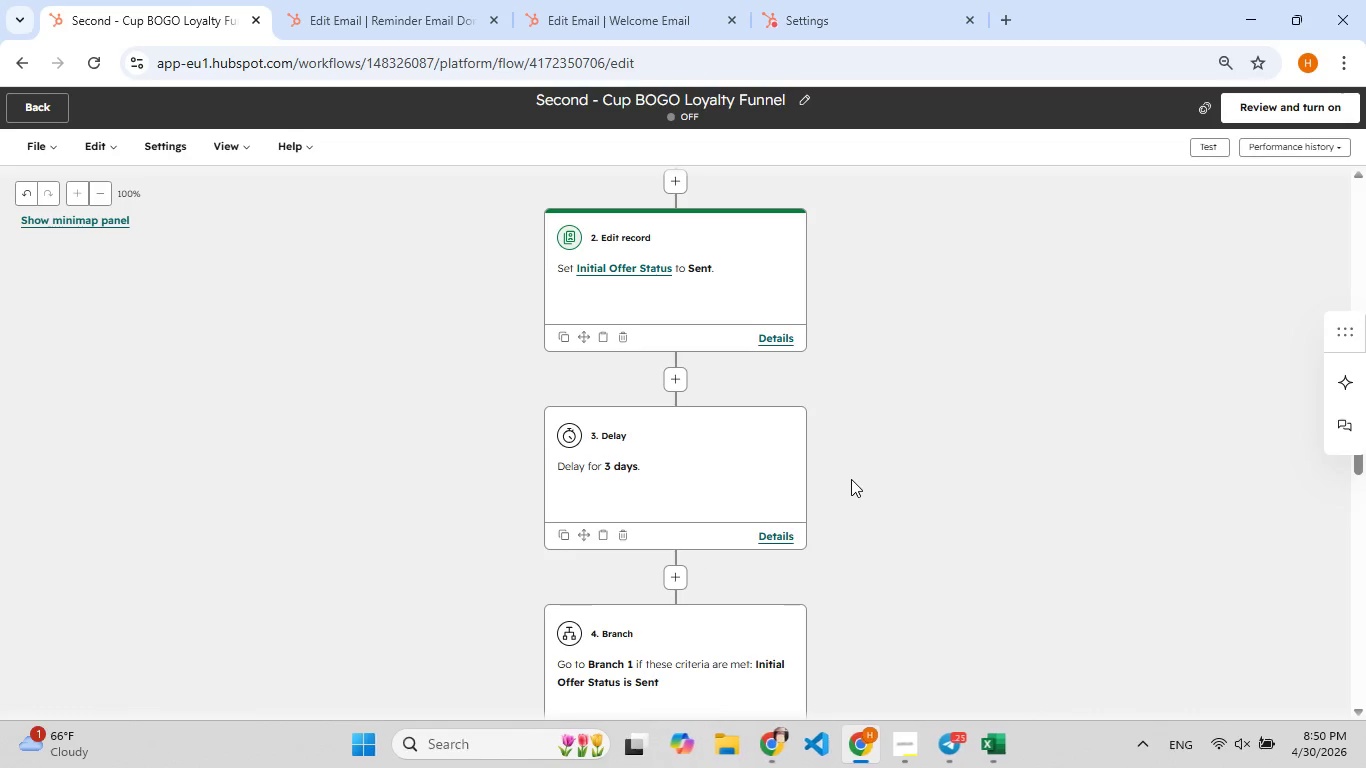 
scroll: coordinate [851, 479], scroll_direction: down, amount: 4.0
 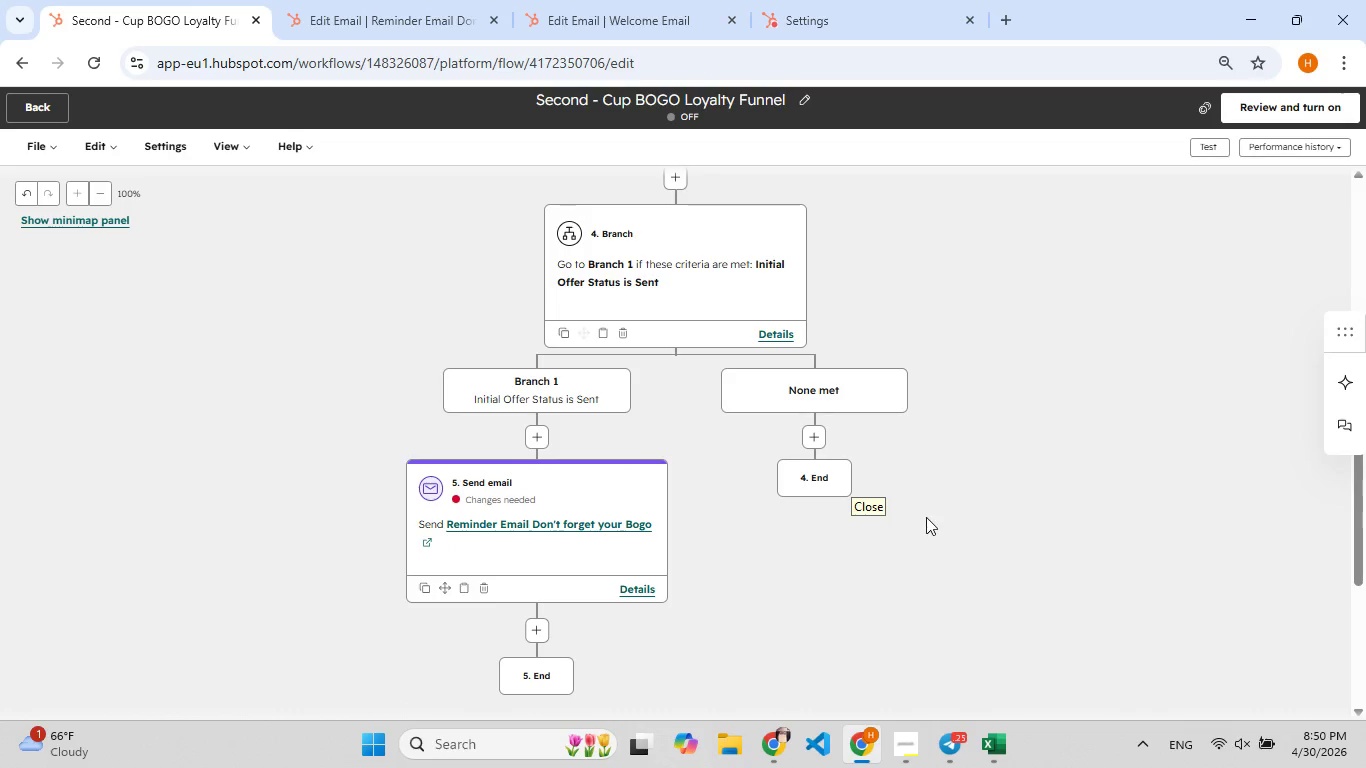 
hold_key(key=F5, duration=0.56)
 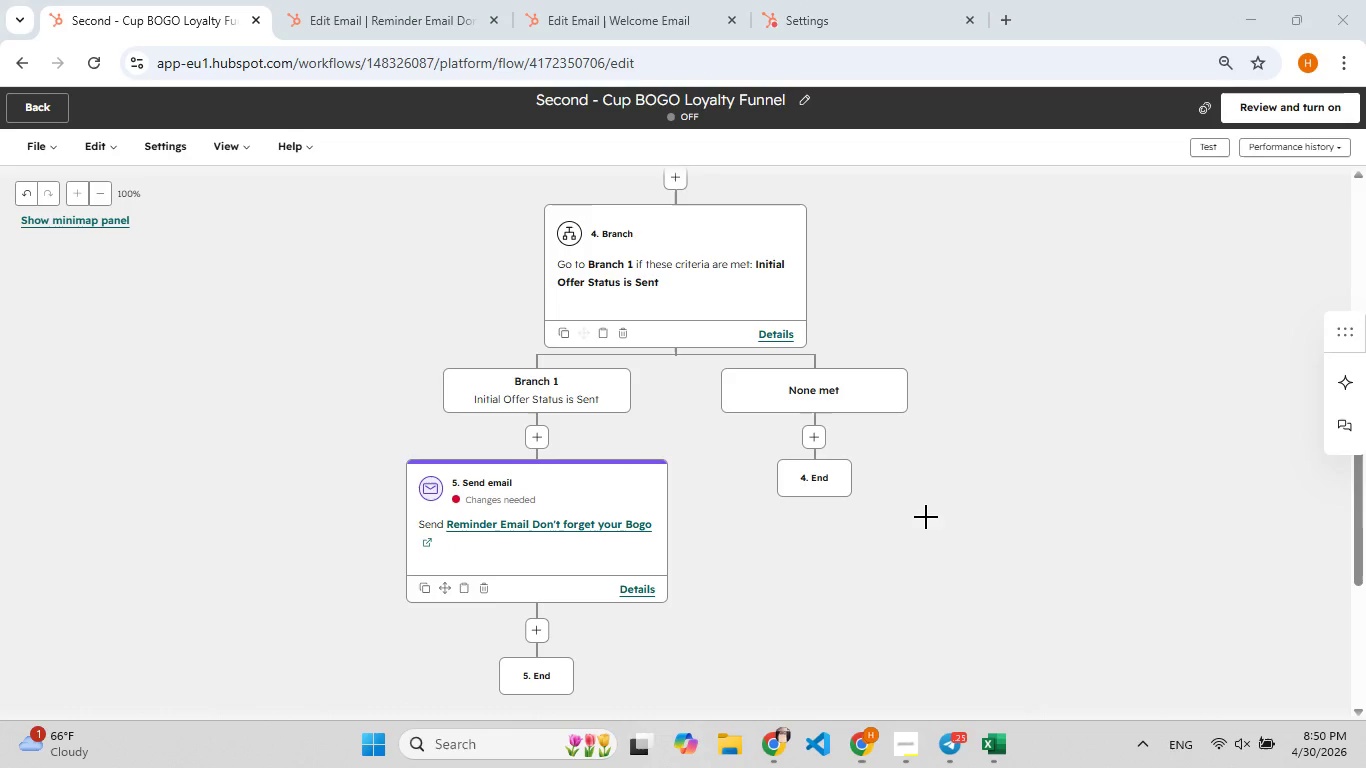 
key(Meta+Shift+S)
 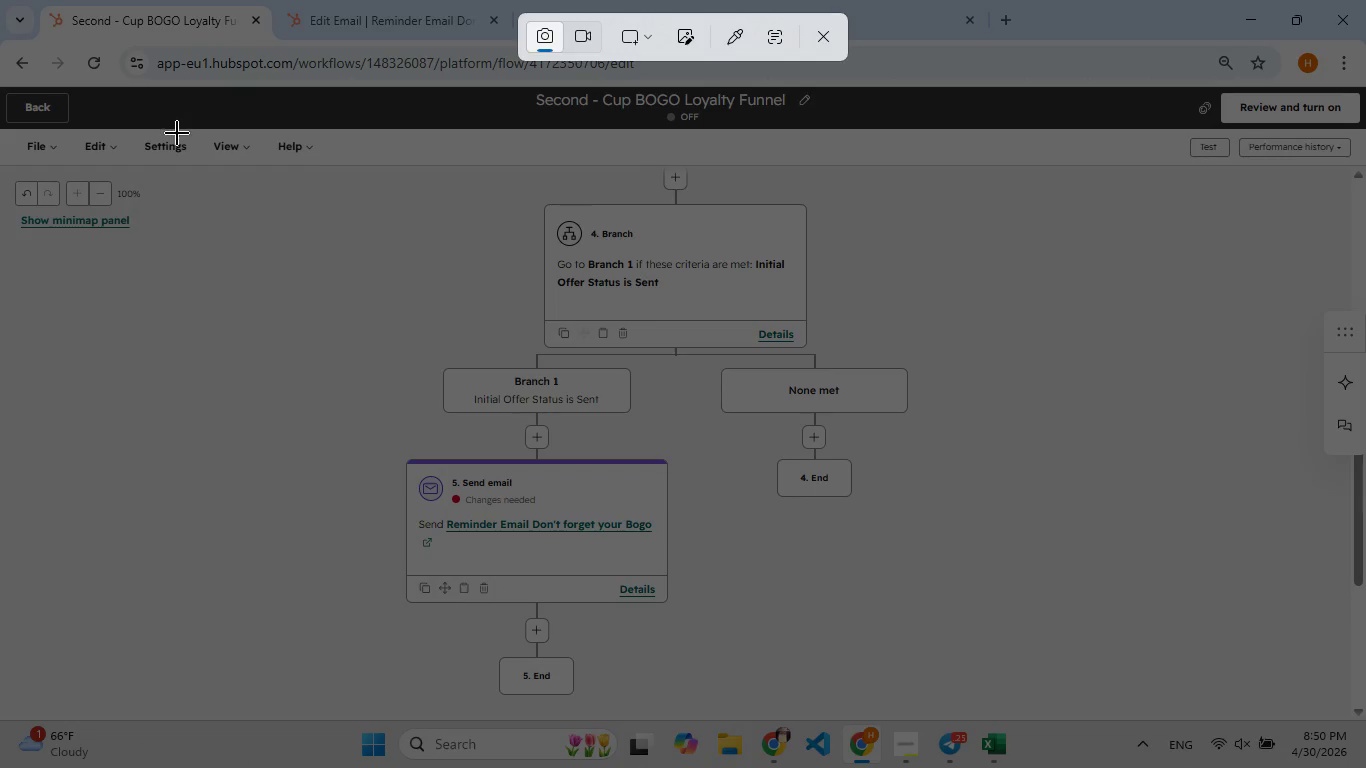 
left_click_drag(start_coordinate=[220, 168], to_coordinate=[1163, 699])
 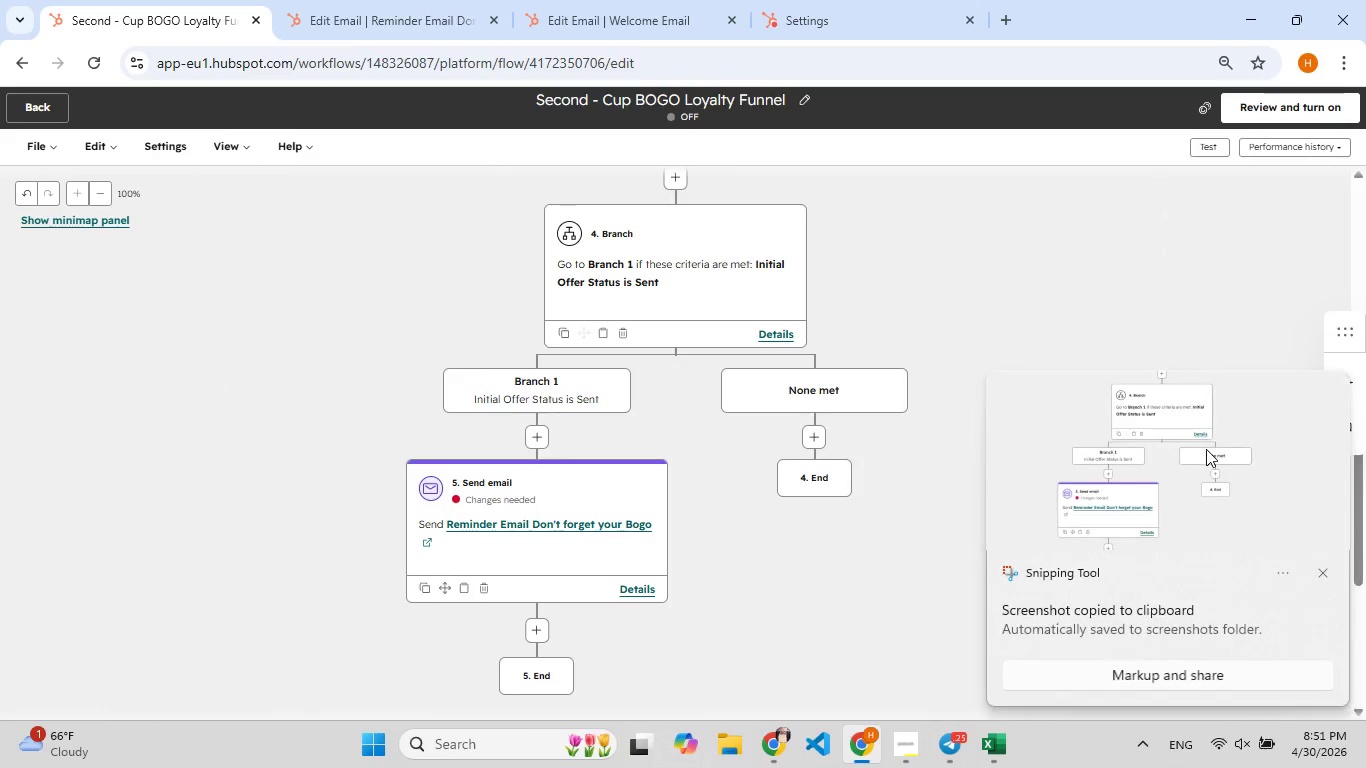 
left_click([1196, 448])
 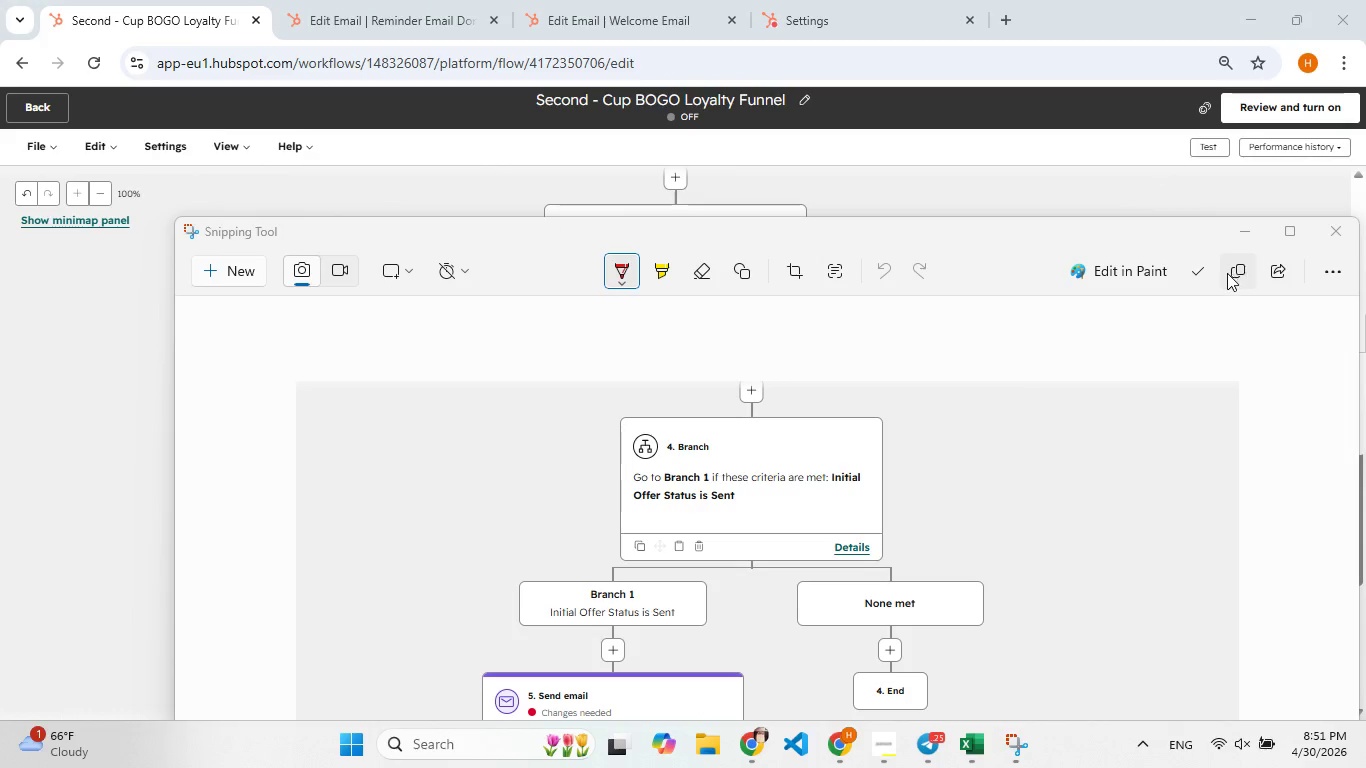 
left_click([1202, 275])
 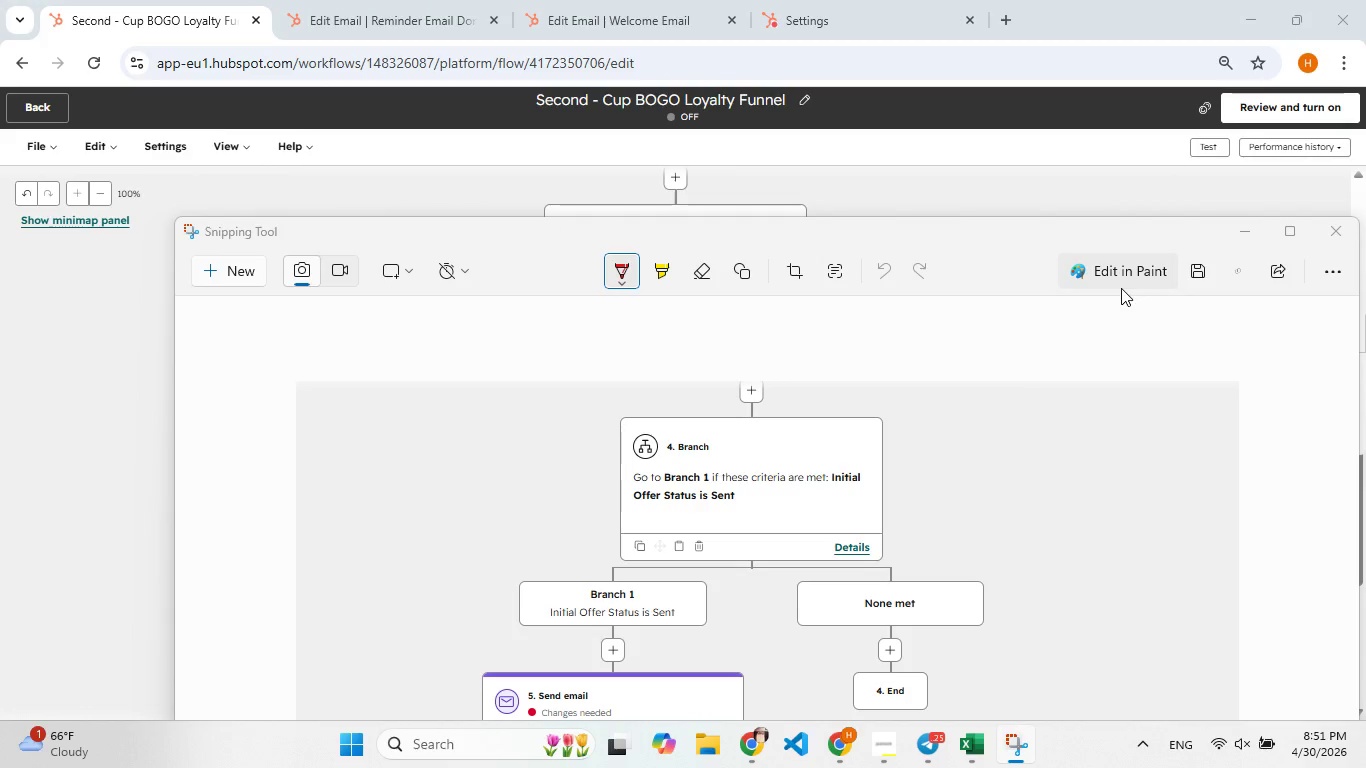 
type(Branch[F7] V[F9])
key(Backspace)
type(Brac)
key(Backspace)
type([F9]nc[F7]h wit[F7]h second Touc[F7]h)
 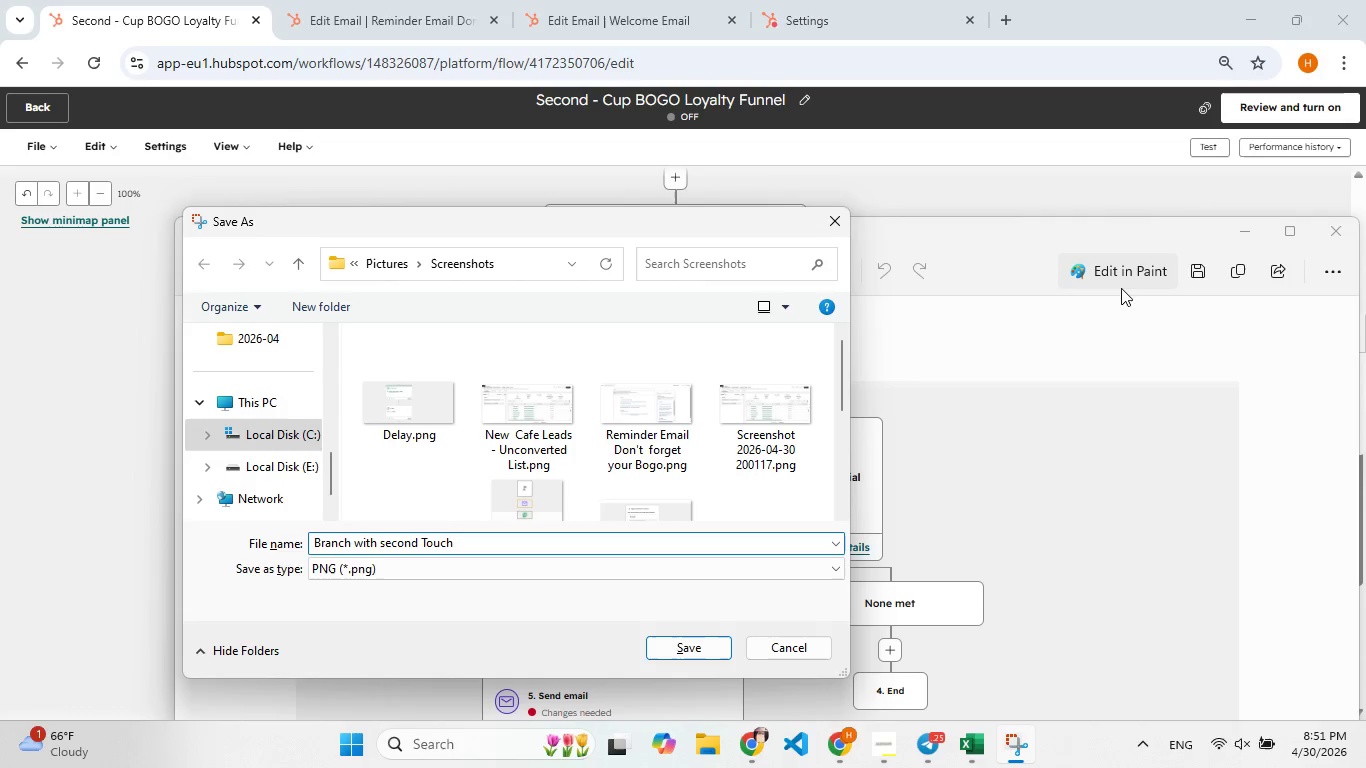 
left_click([713, 645])
 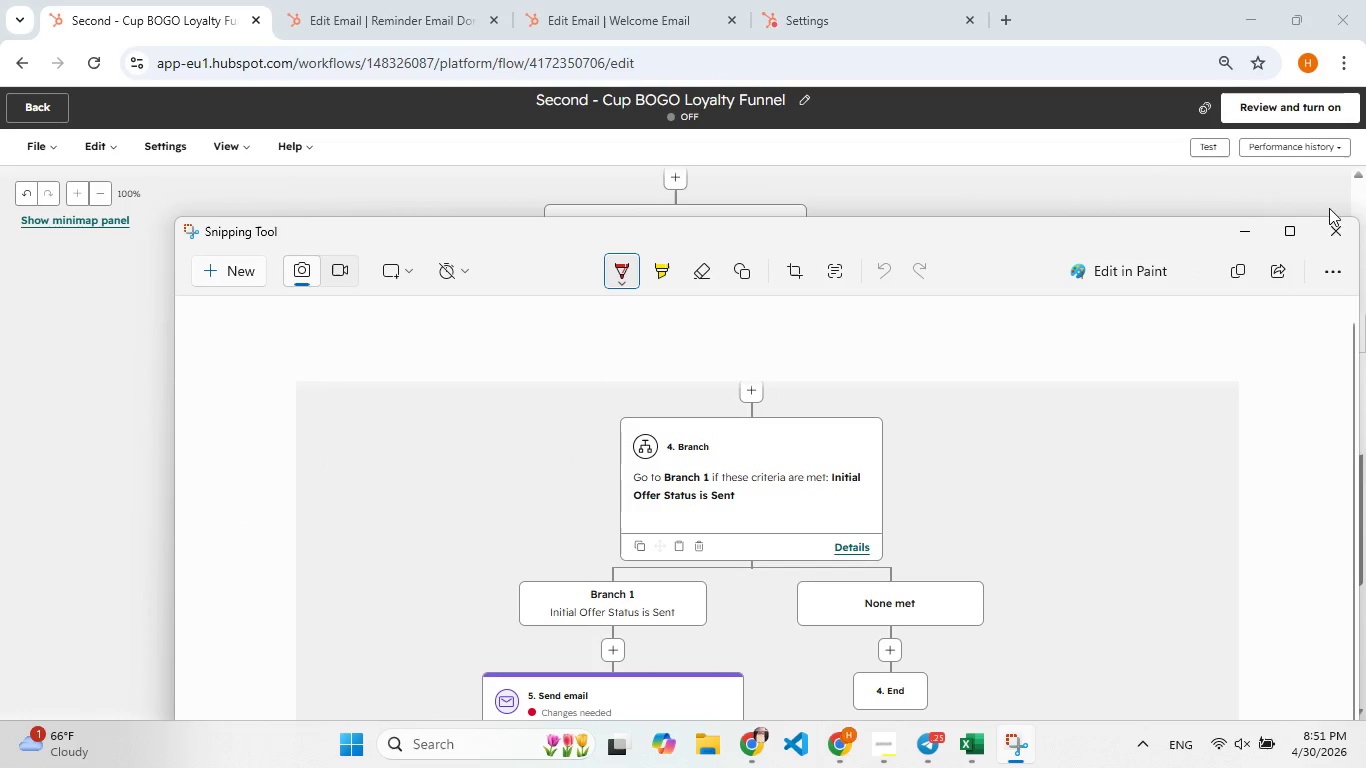 
left_click([1329, 225])
 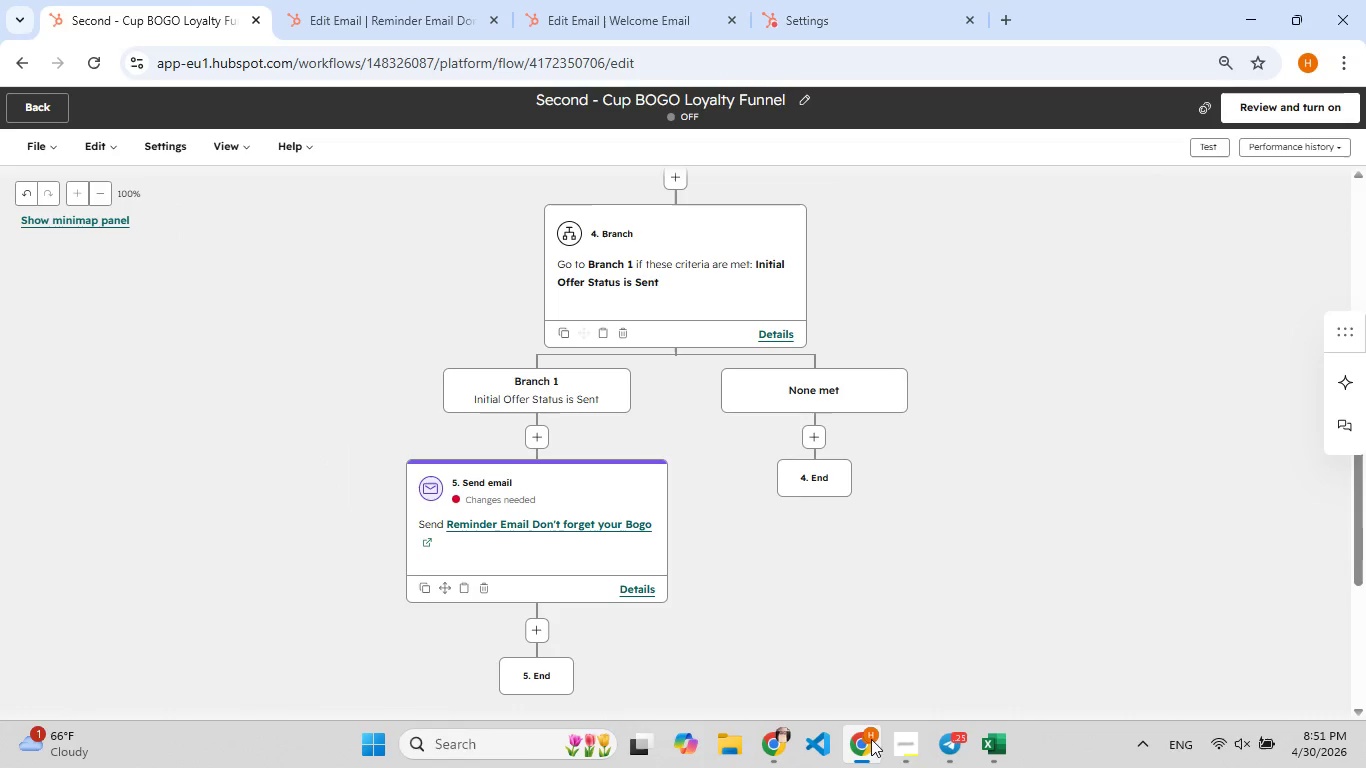 
left_click([903, 746])